 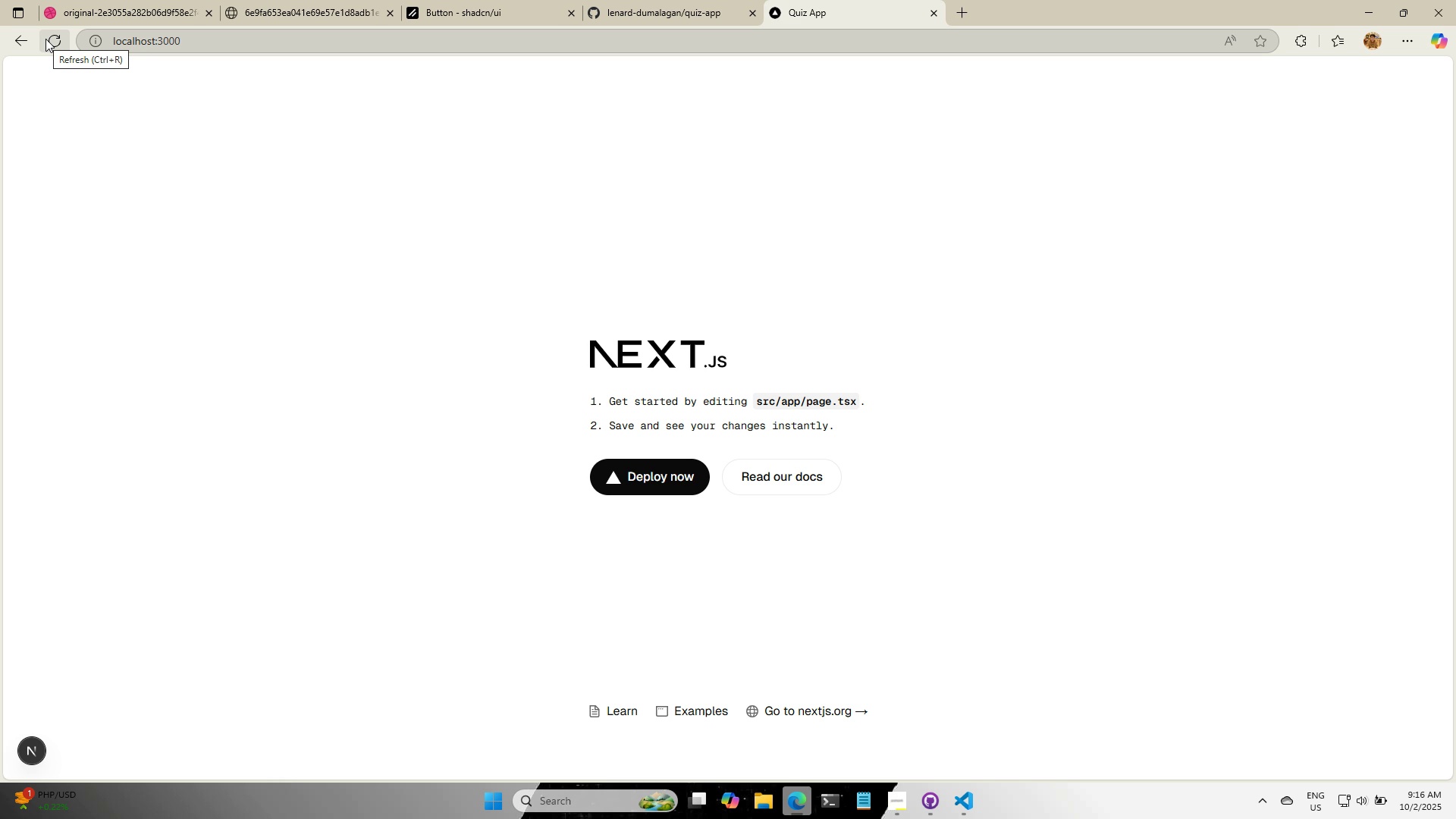 
left_click([686, 0])
 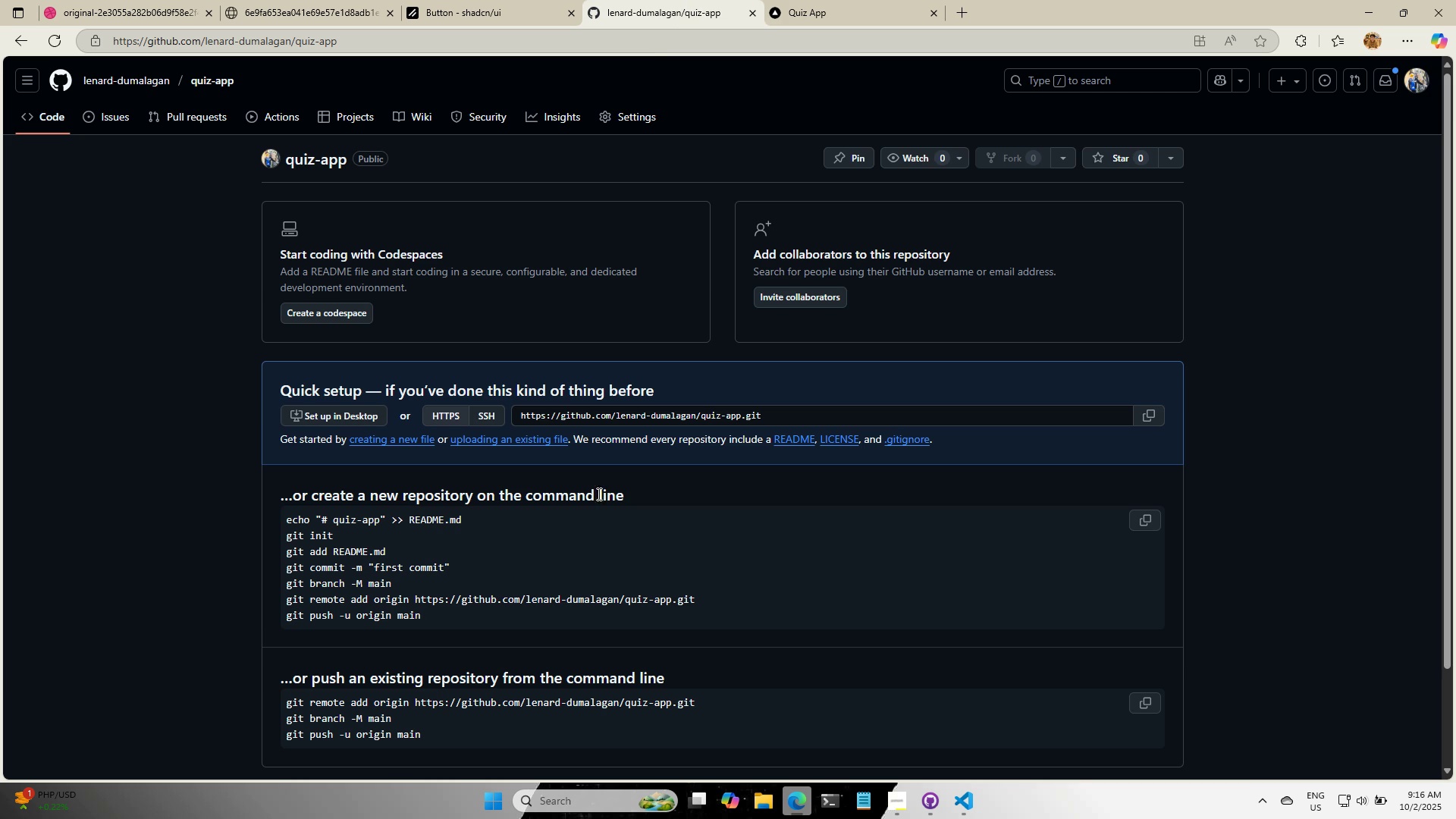 
scroll: coordinate [611, 468], scroll_direction: down, amount: 2.0
 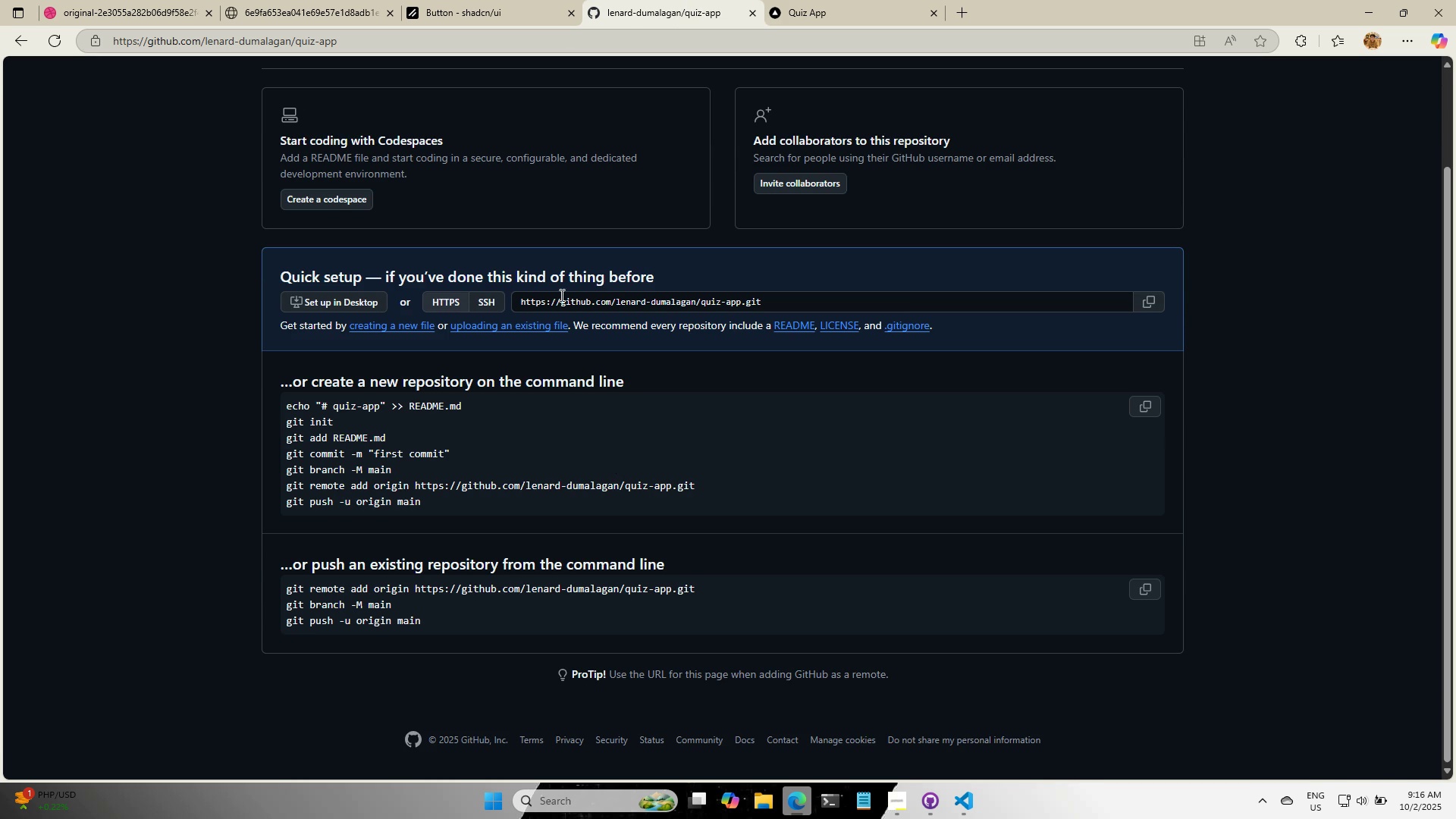 
left_click([478, 0])
 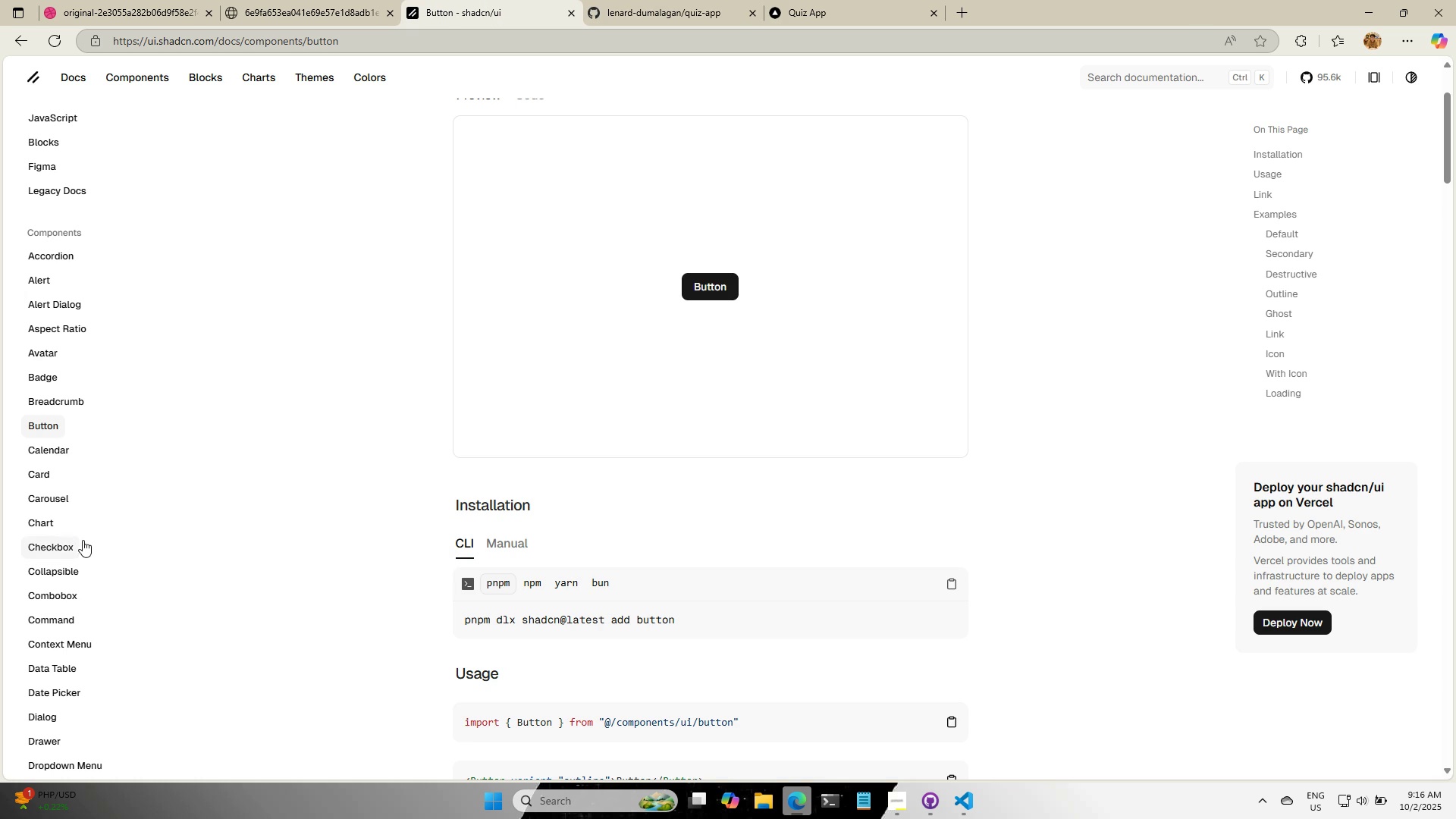 
scroll: coordinate [66, 550], scroll_direction: down, amount: 3.0
 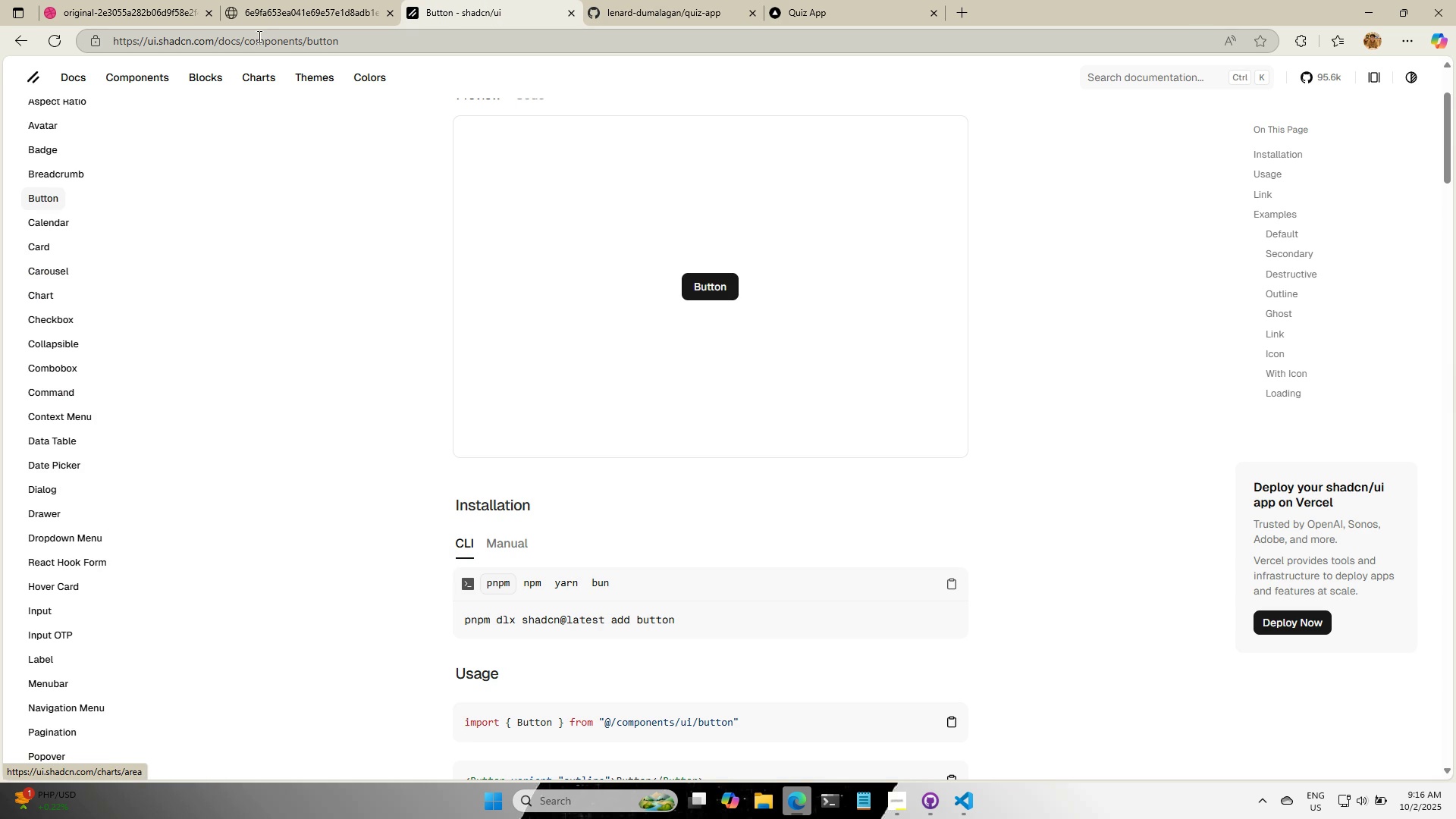 
left_click([139, 0])
 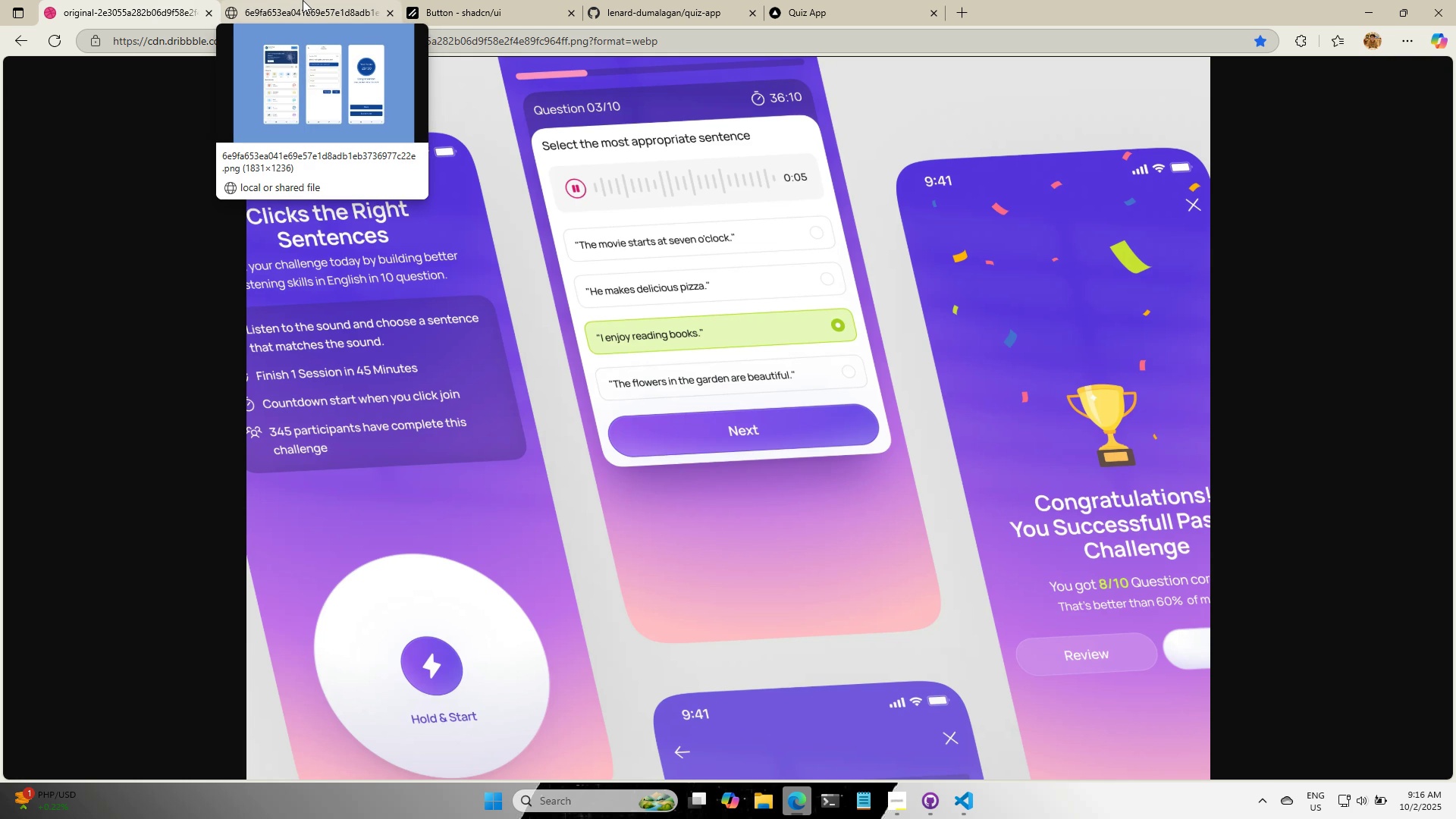 
wait(5.34)
 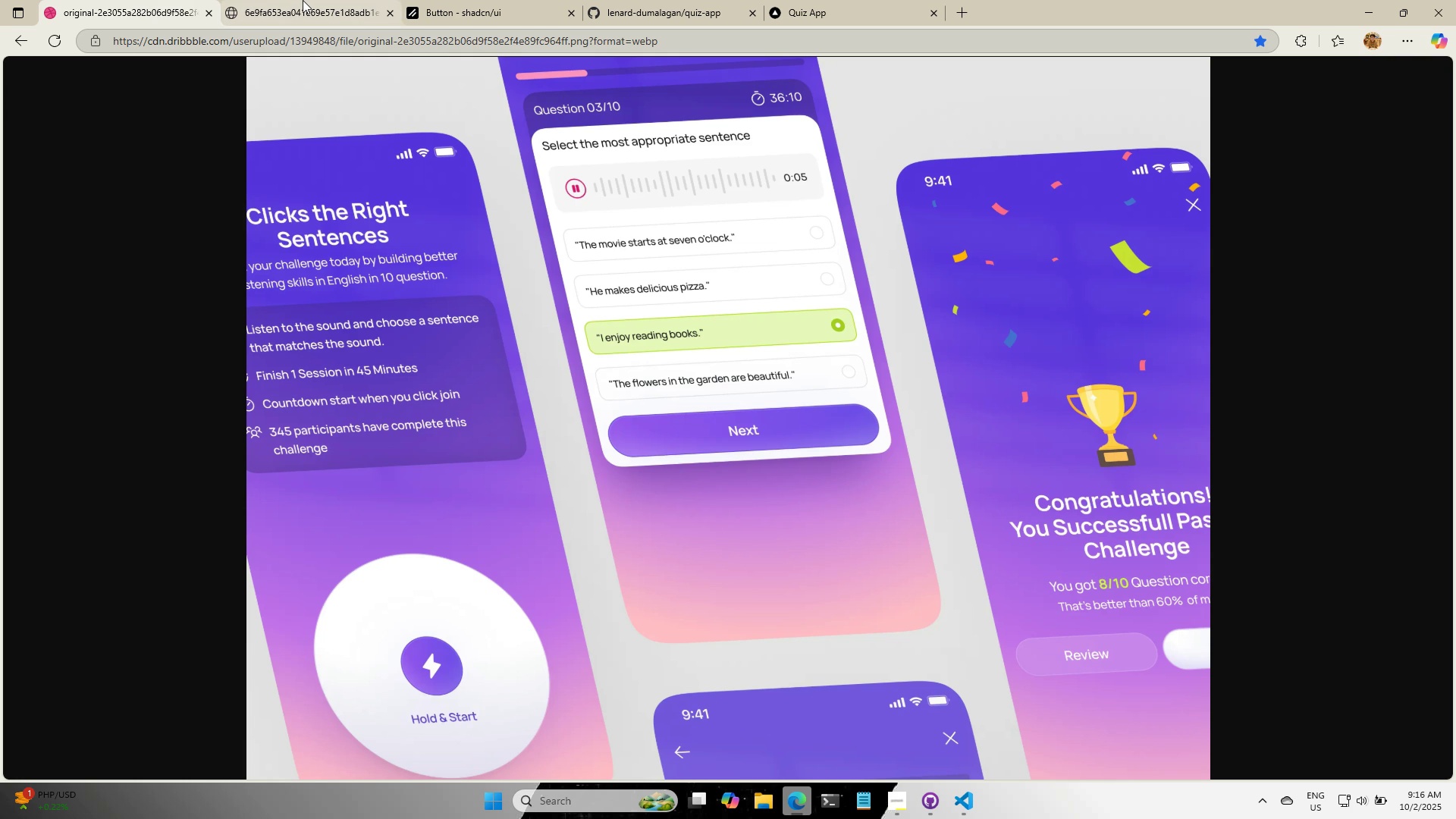 
left_click([303, 0])
 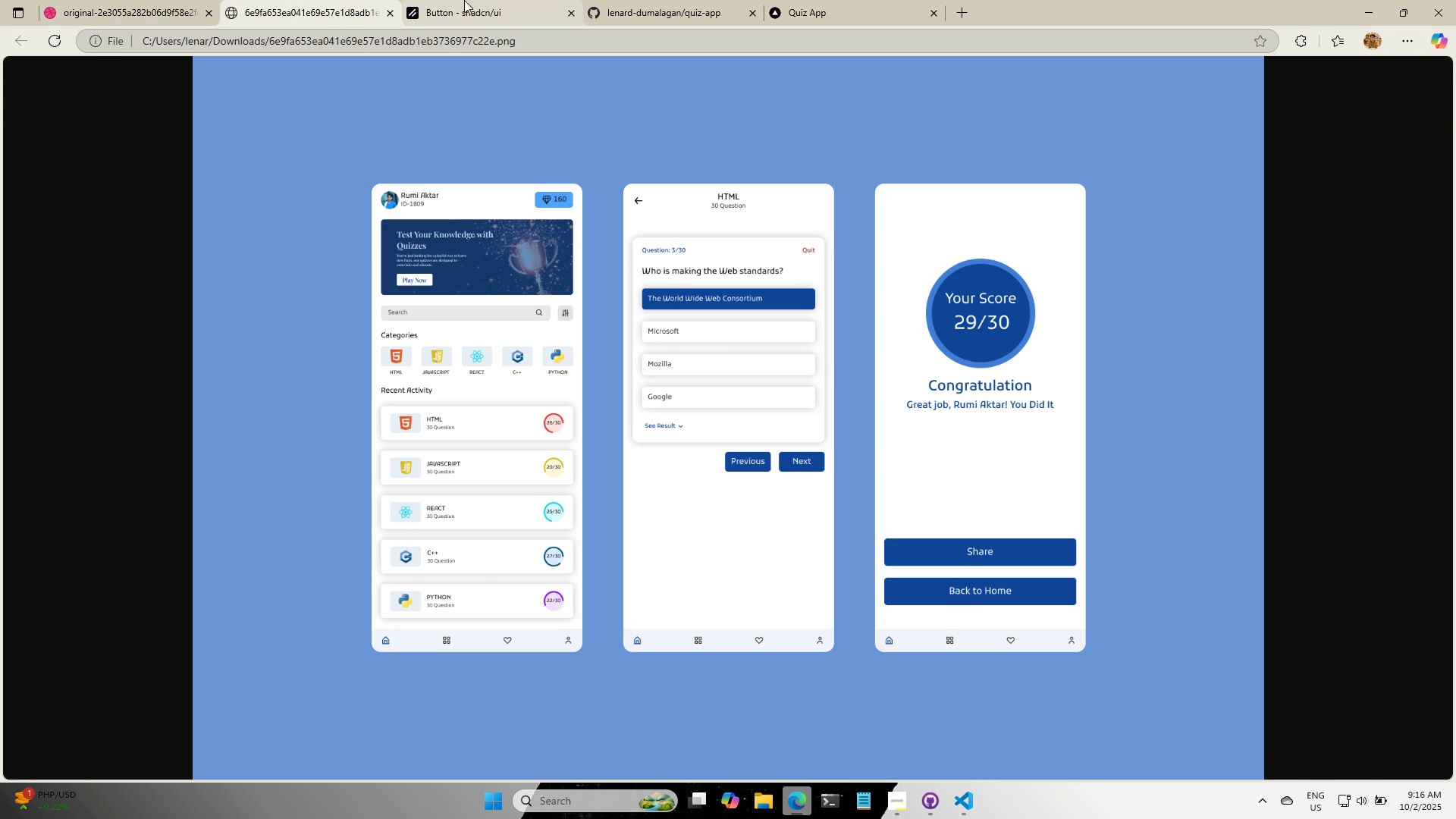 
left_click([544, 5])
 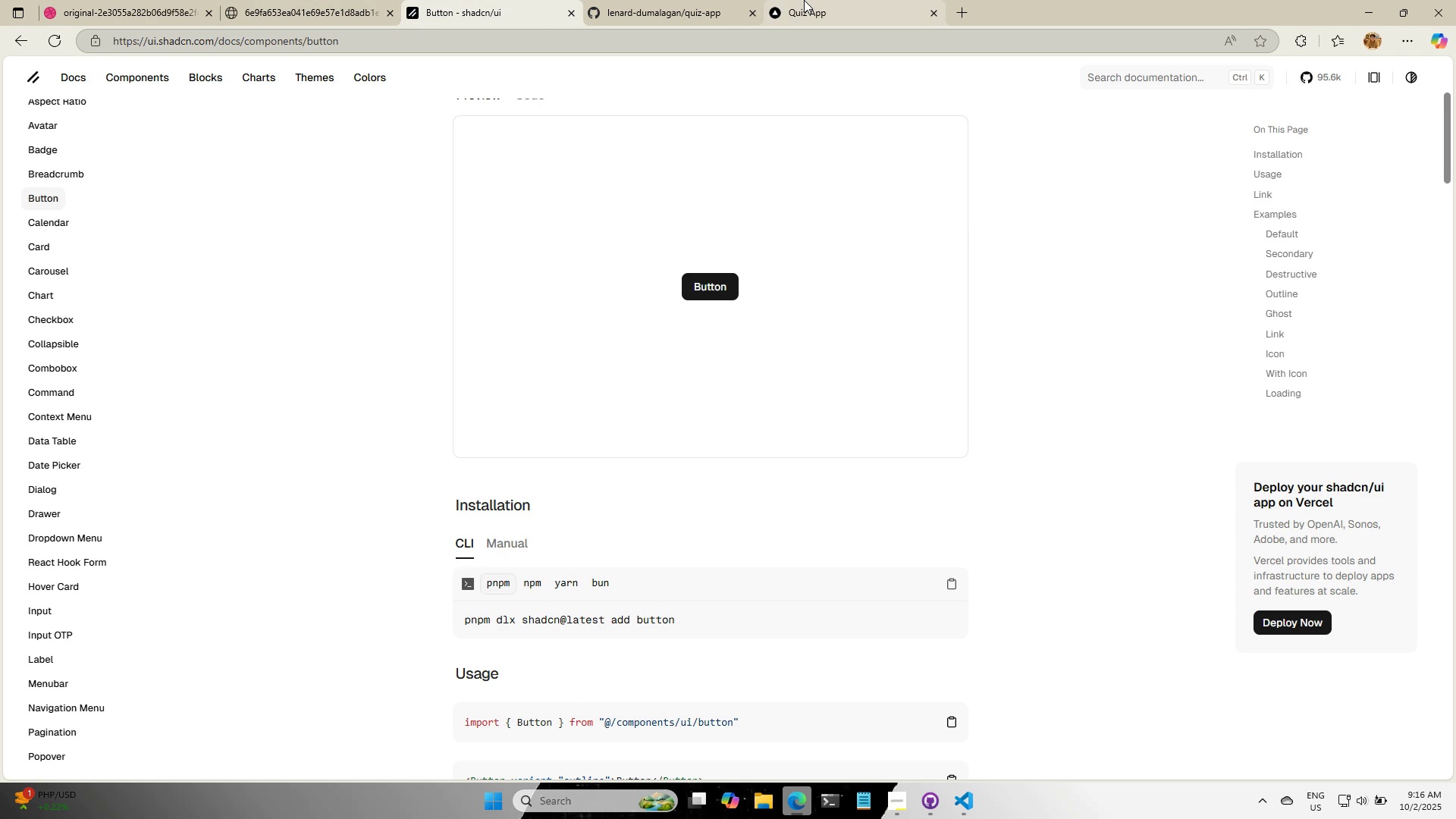 
left_click([804, 0])
 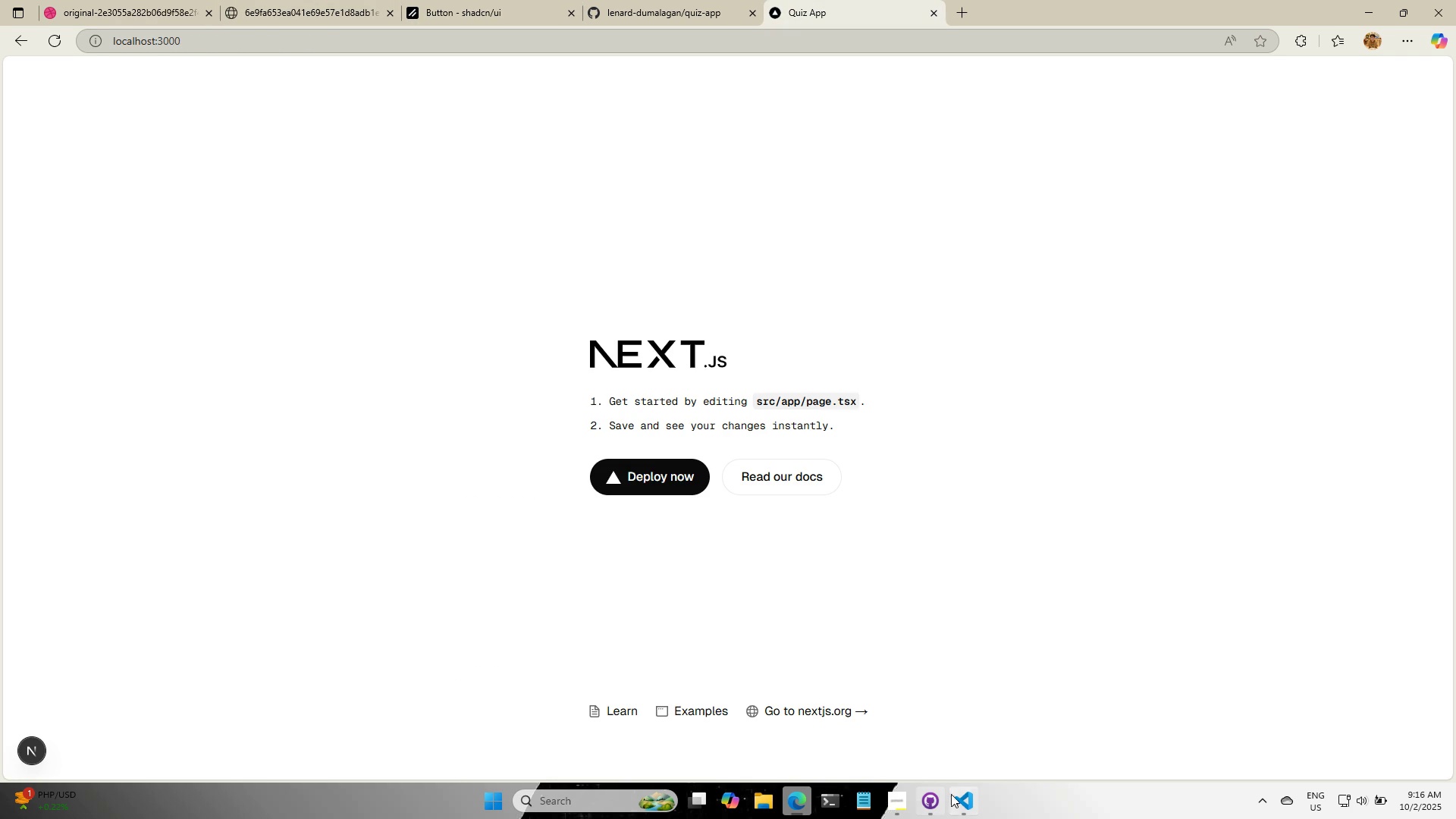 
left_click([964, 796])
 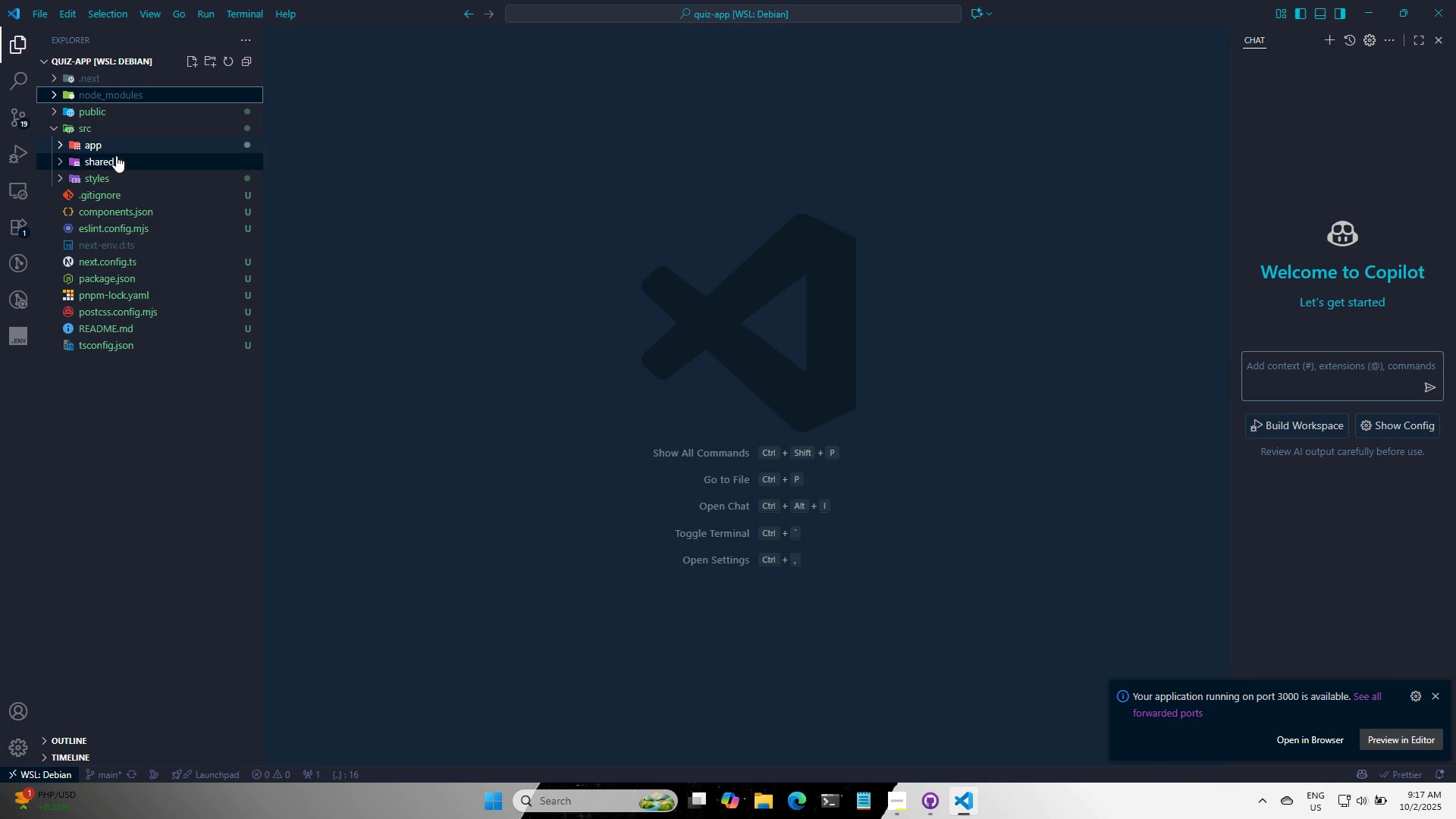 
left_click([114, 149])
 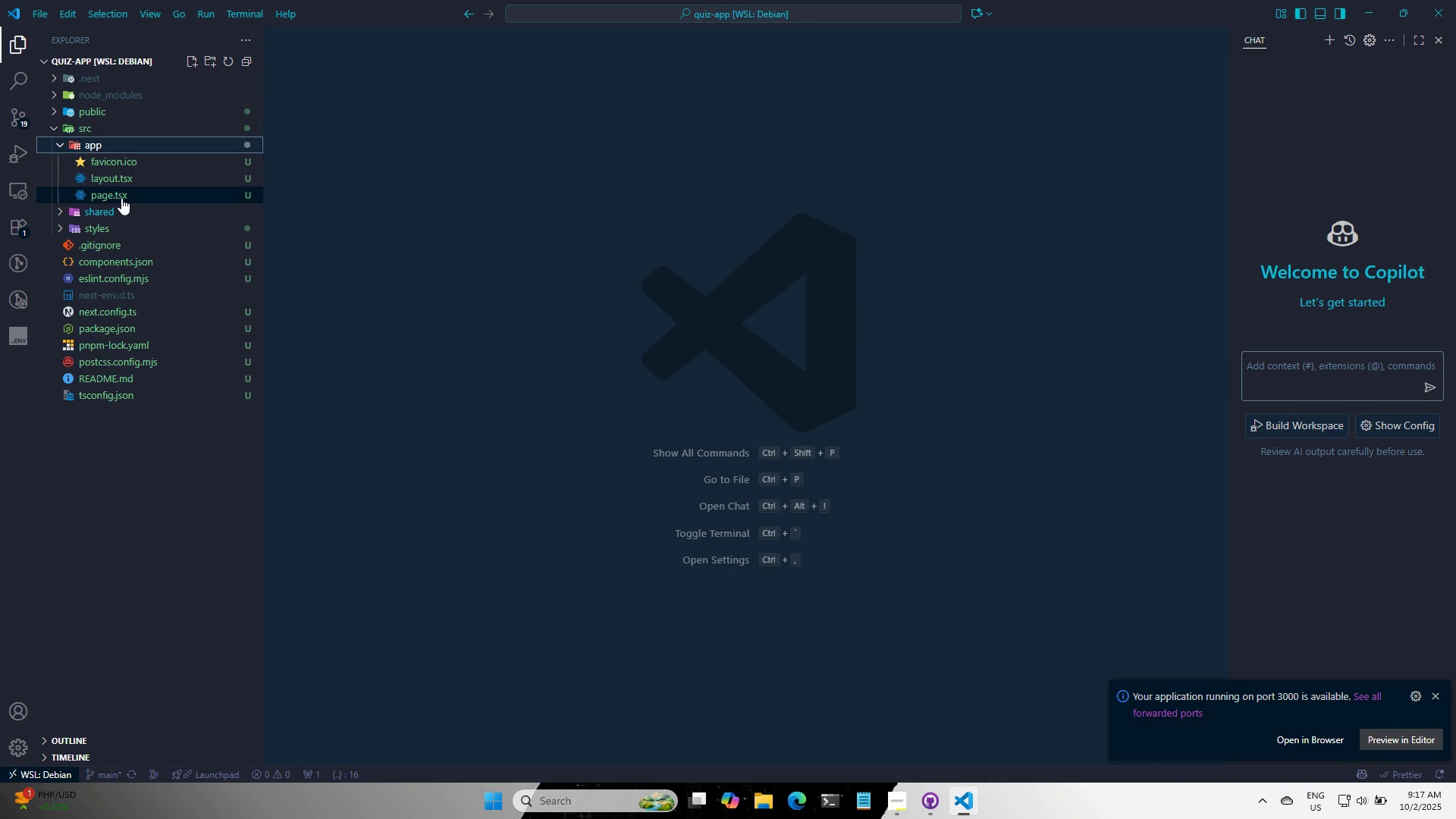 
left_click([121, 198])
 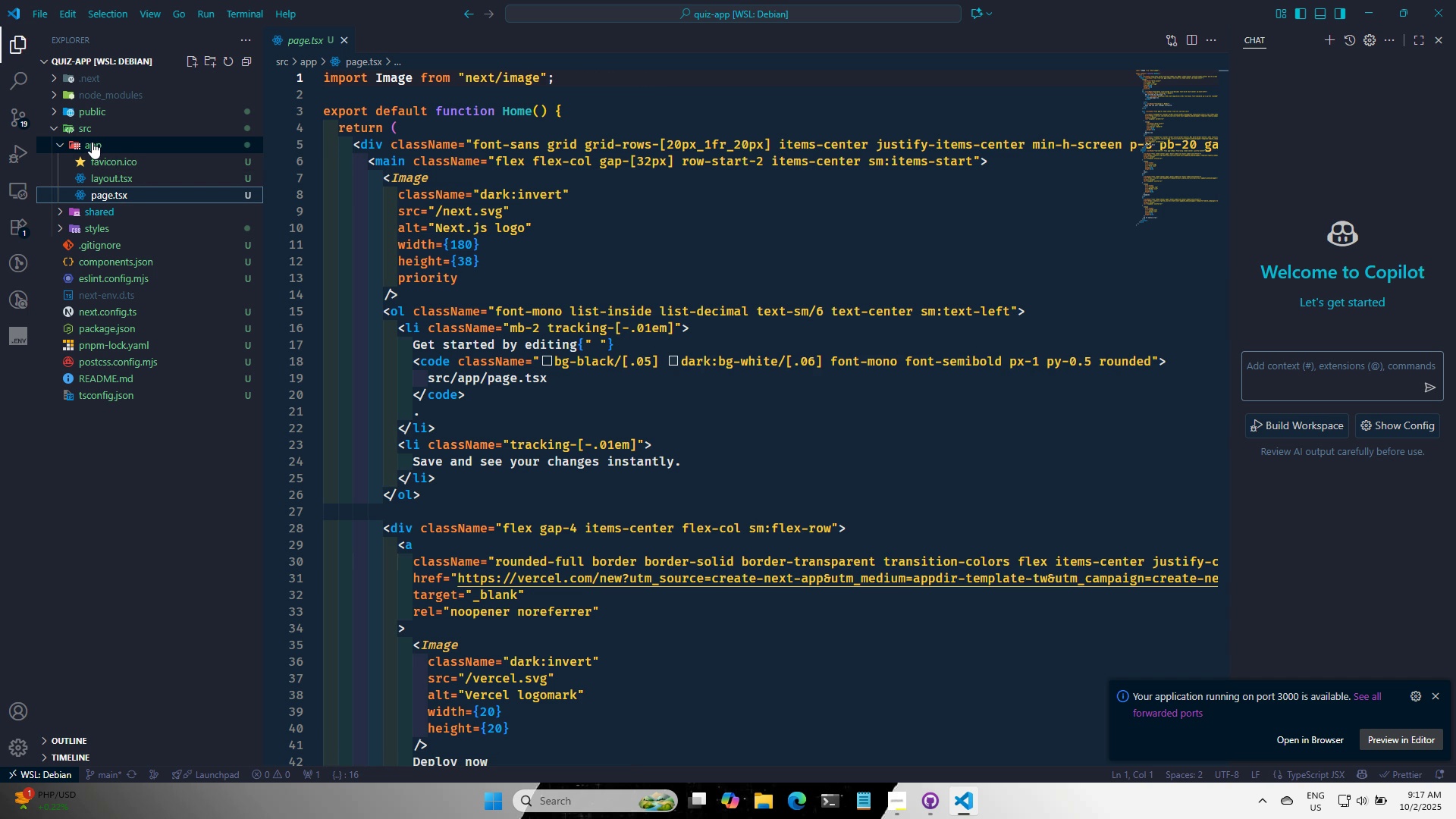 
wait(5.16)
 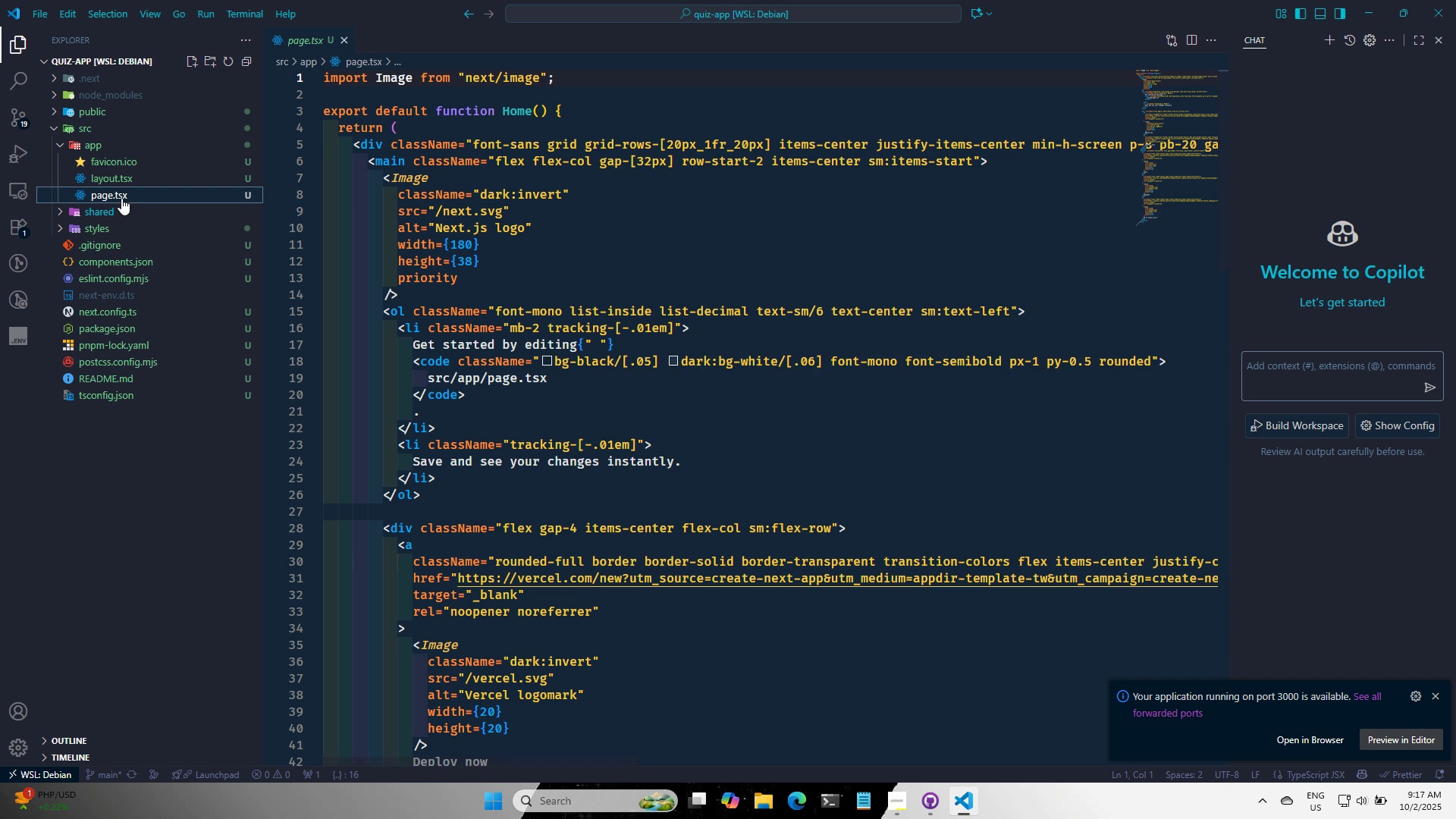 
left_click([92, 142])
 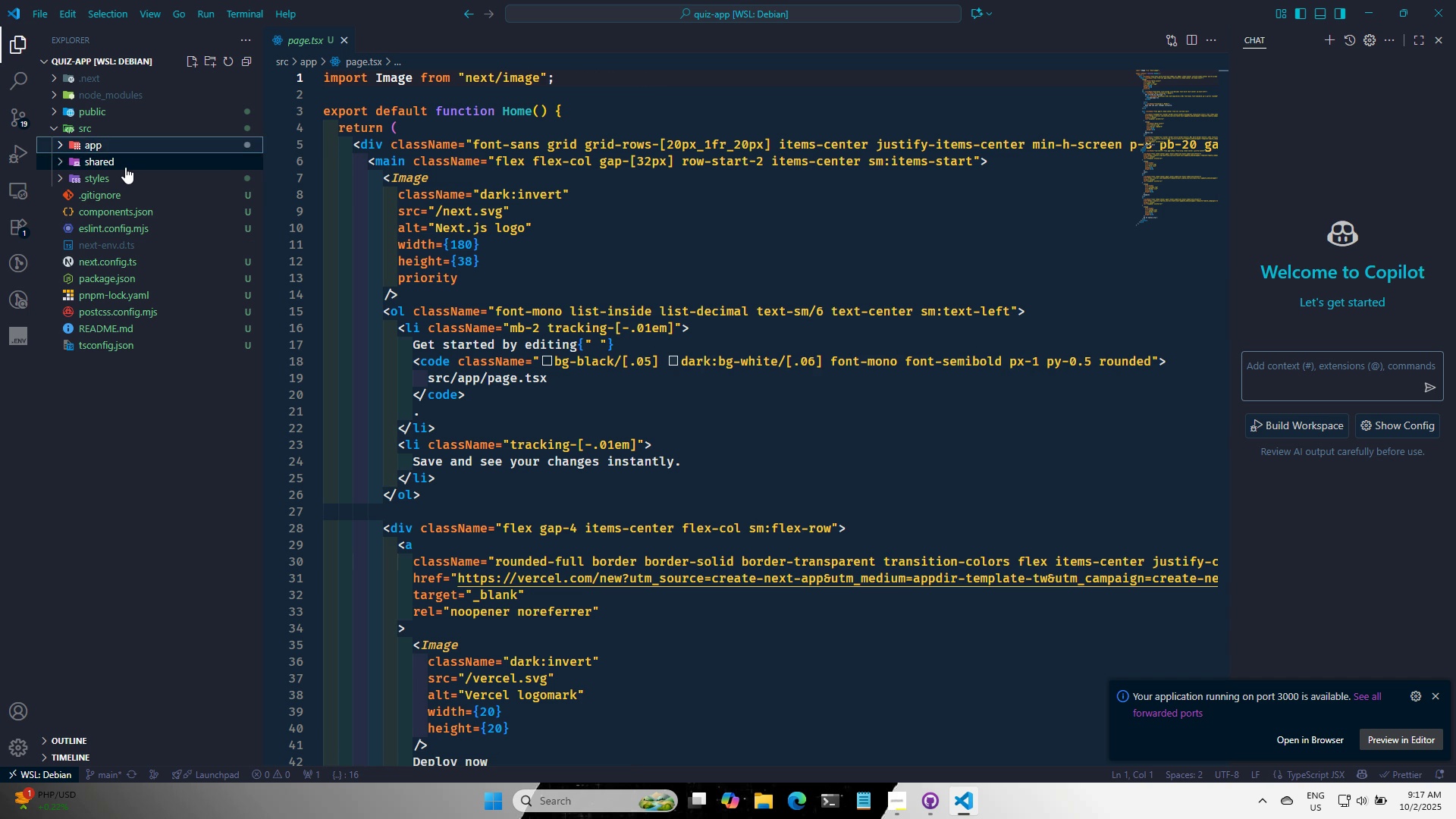 
left_click([124, 166])
 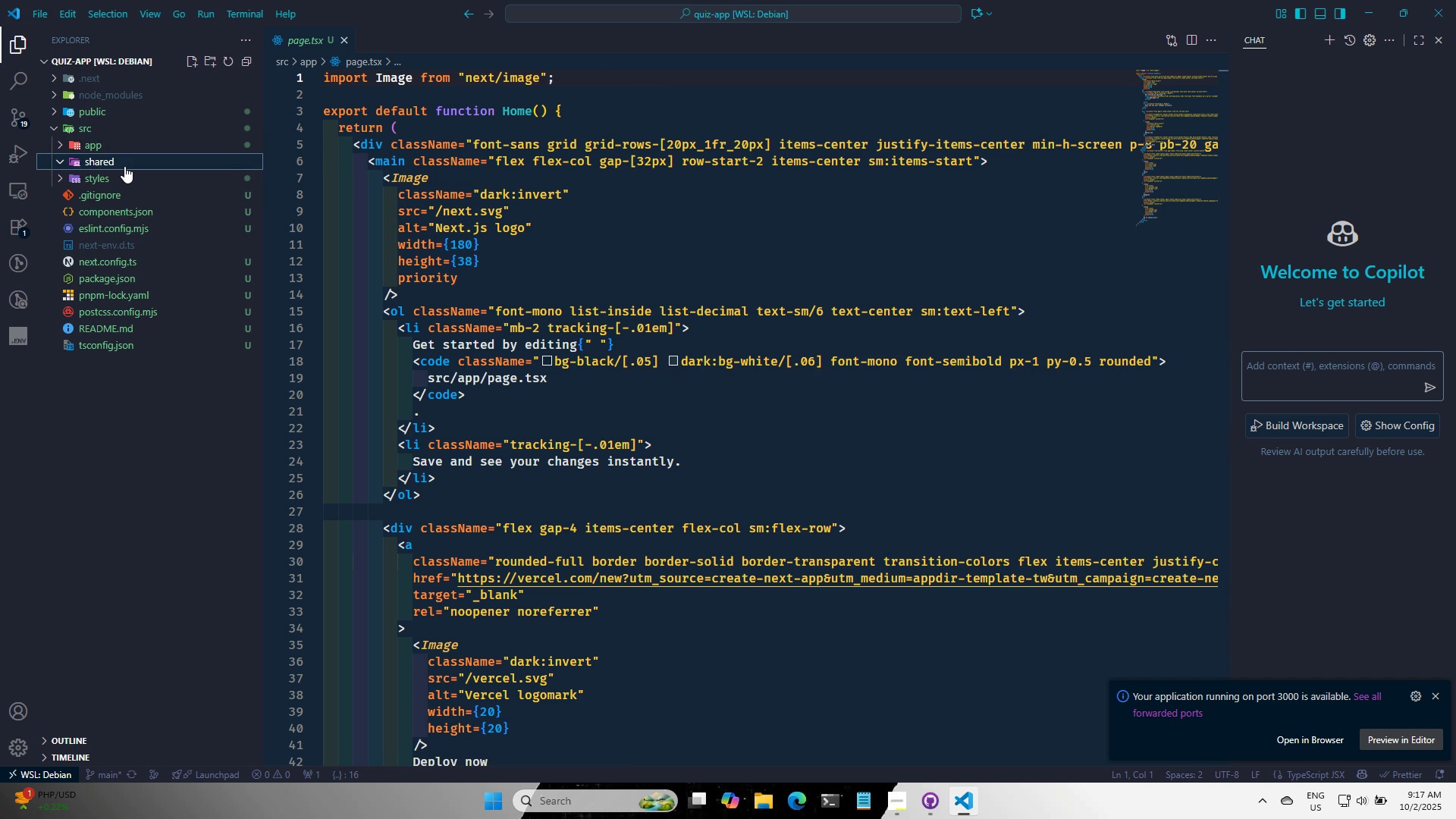 
left_click([124, 166])
 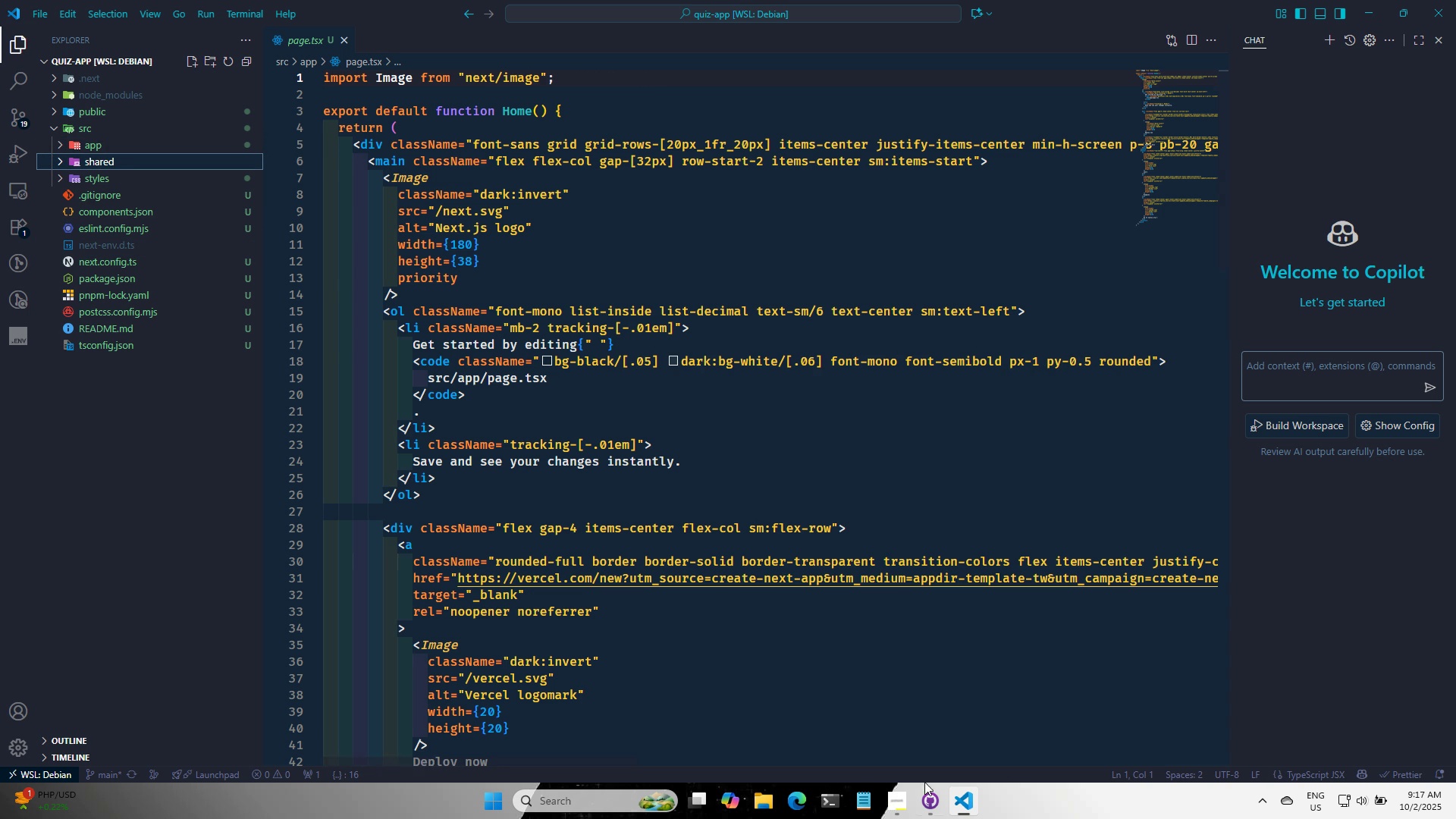 
left_click([826, 795])
 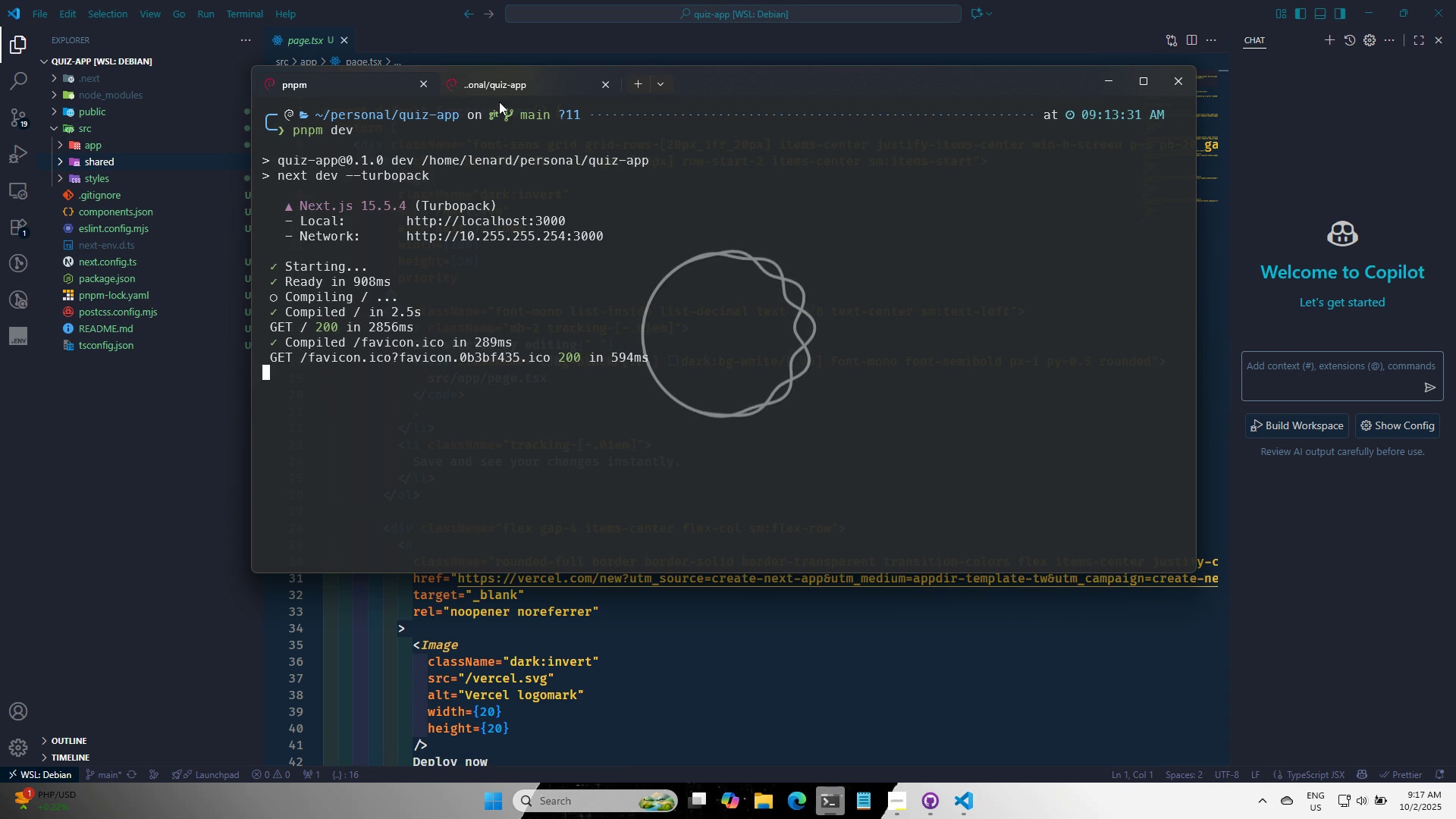 
left_click([500, 87])